 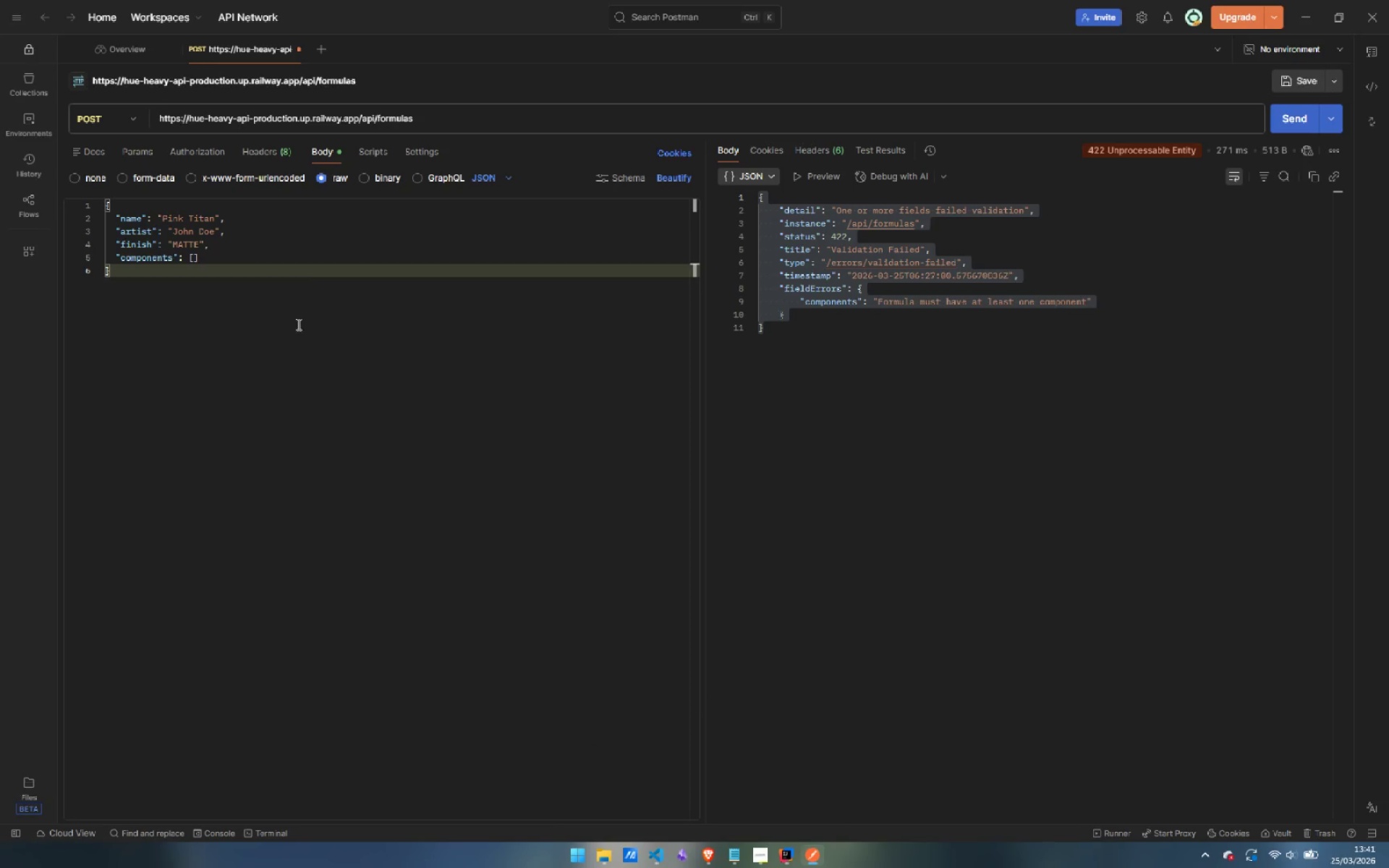 
left_click([915, 352])
 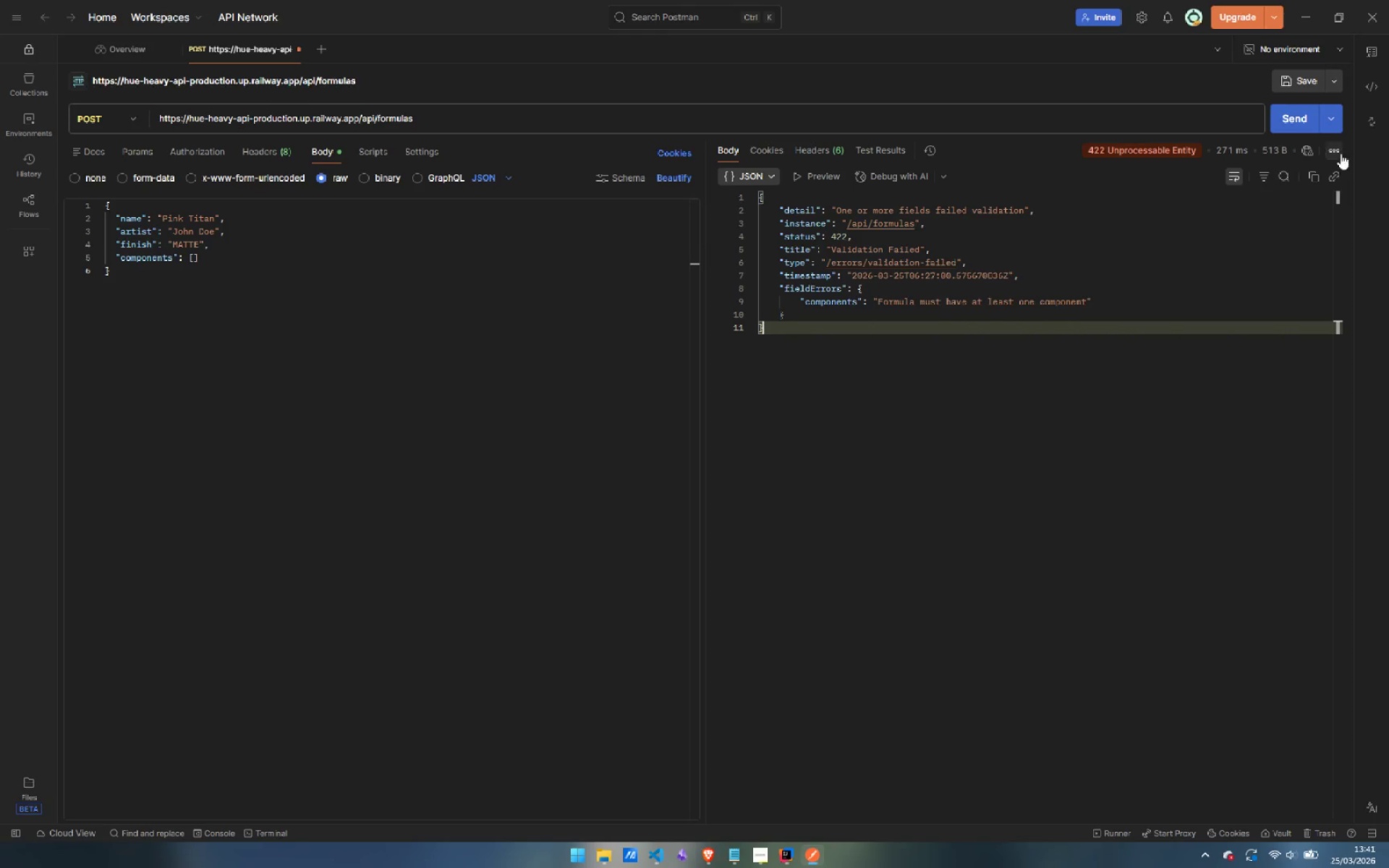 
left_click([1331, 150])
 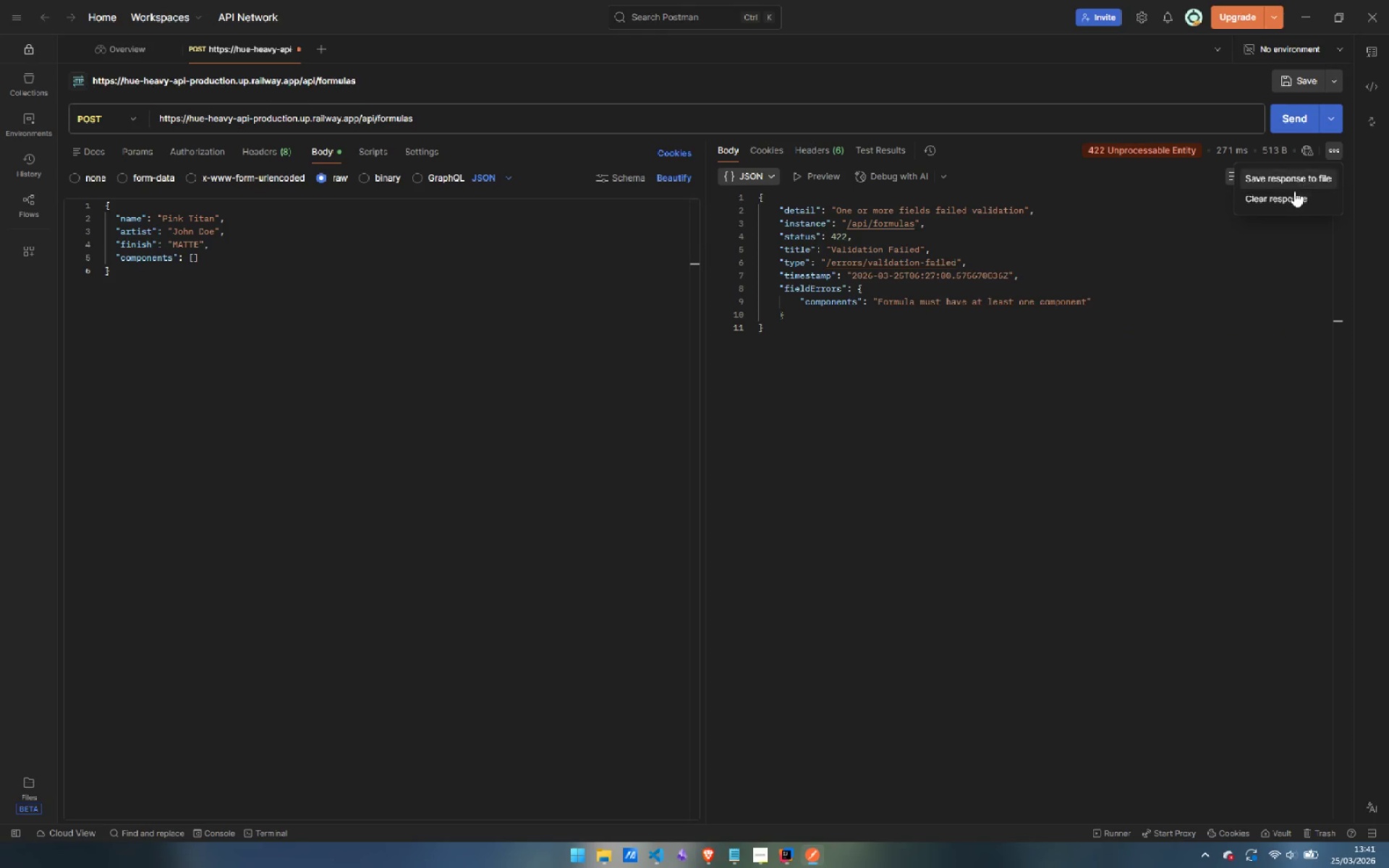 
left_click([1289, 199])
 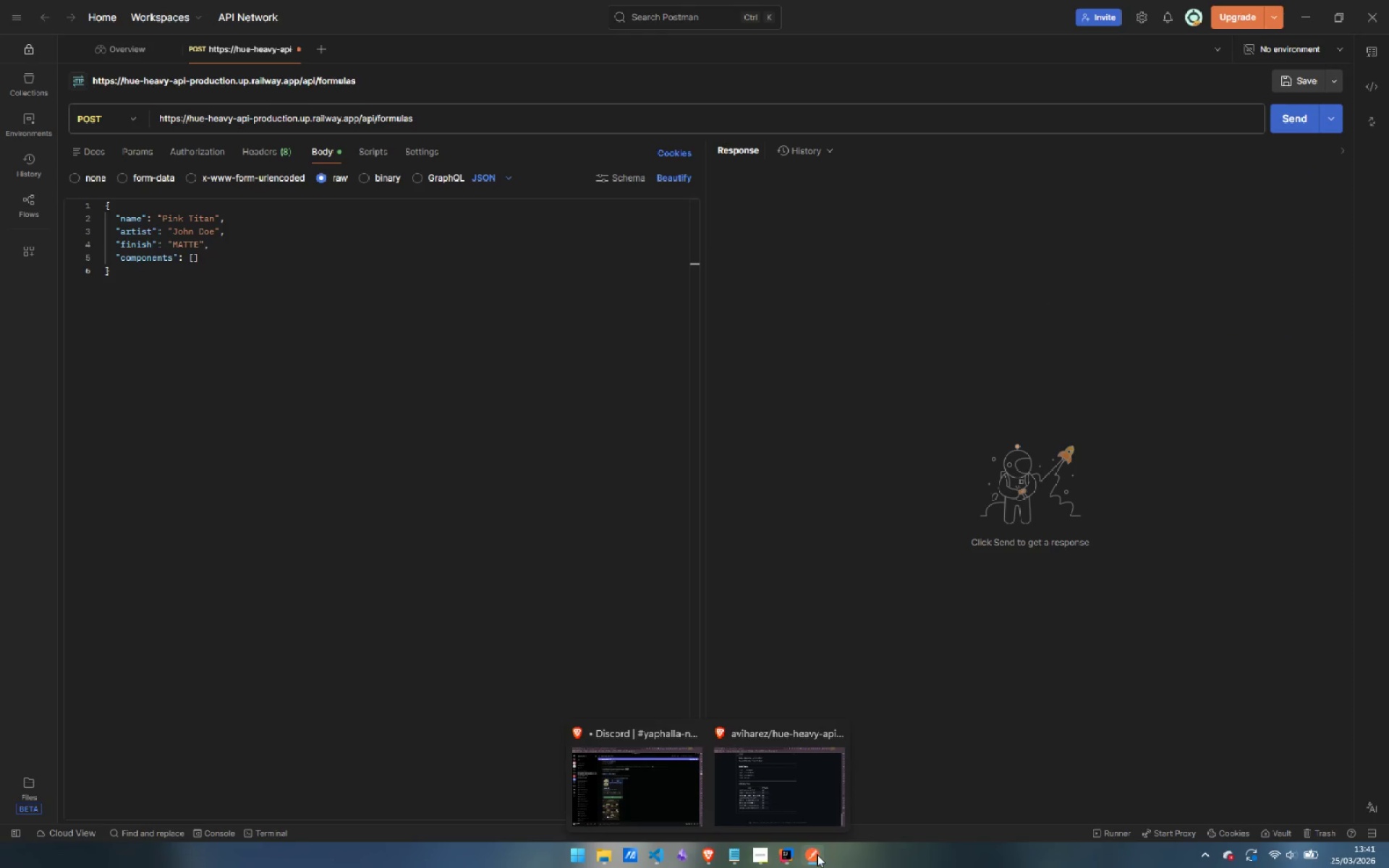 
wait(5.48)
 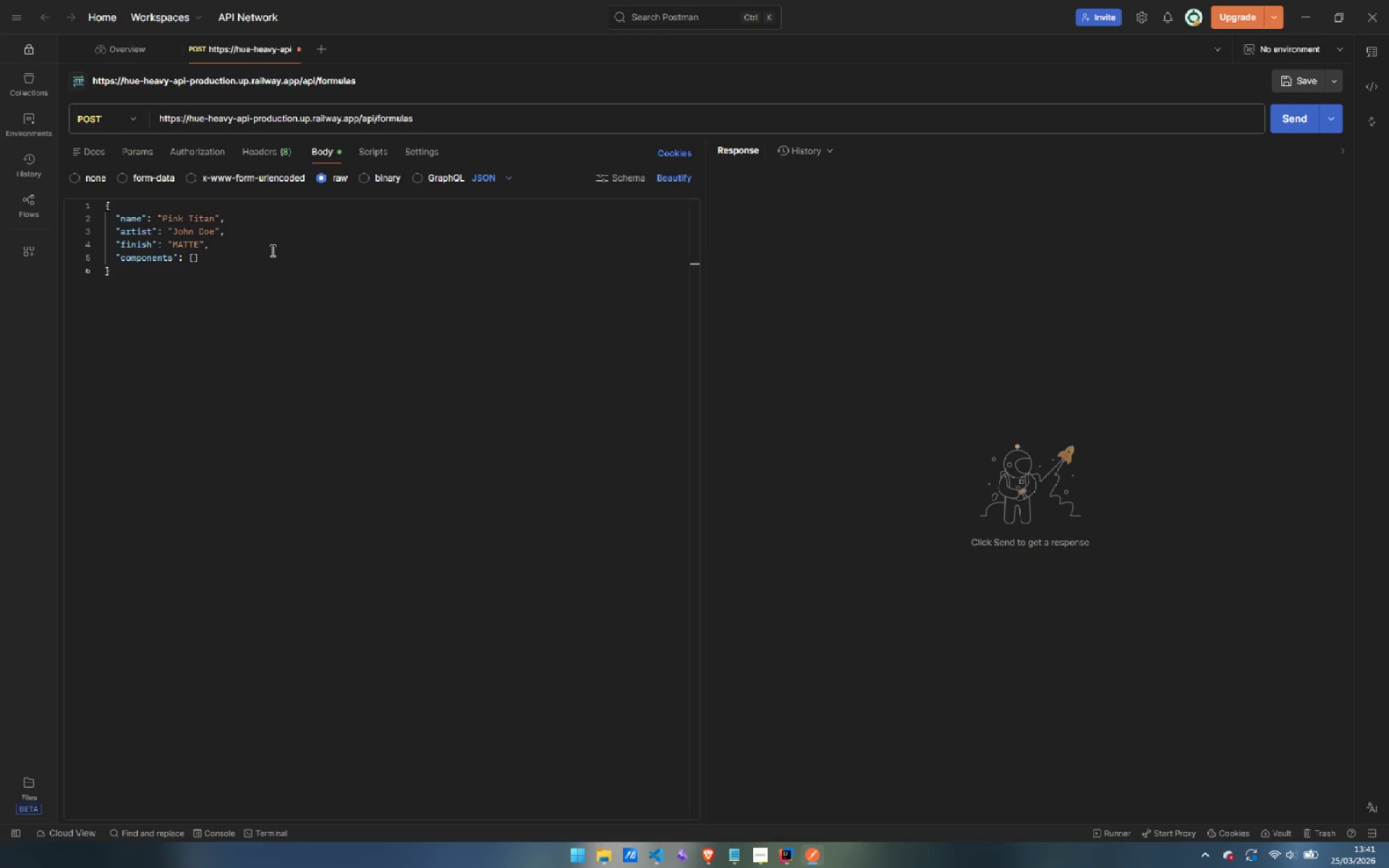 
left_click([587, 861])
 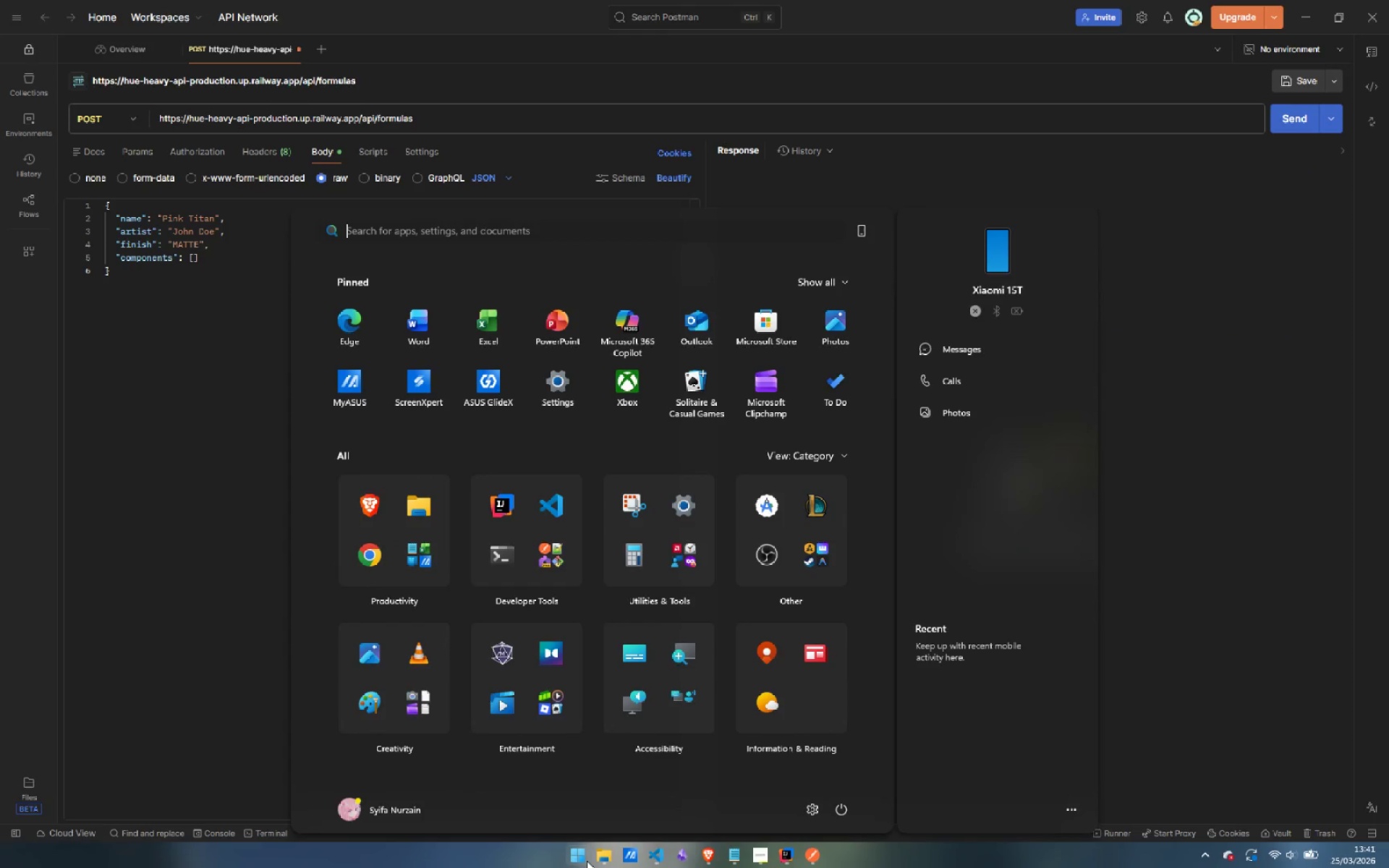 
type(obs)
 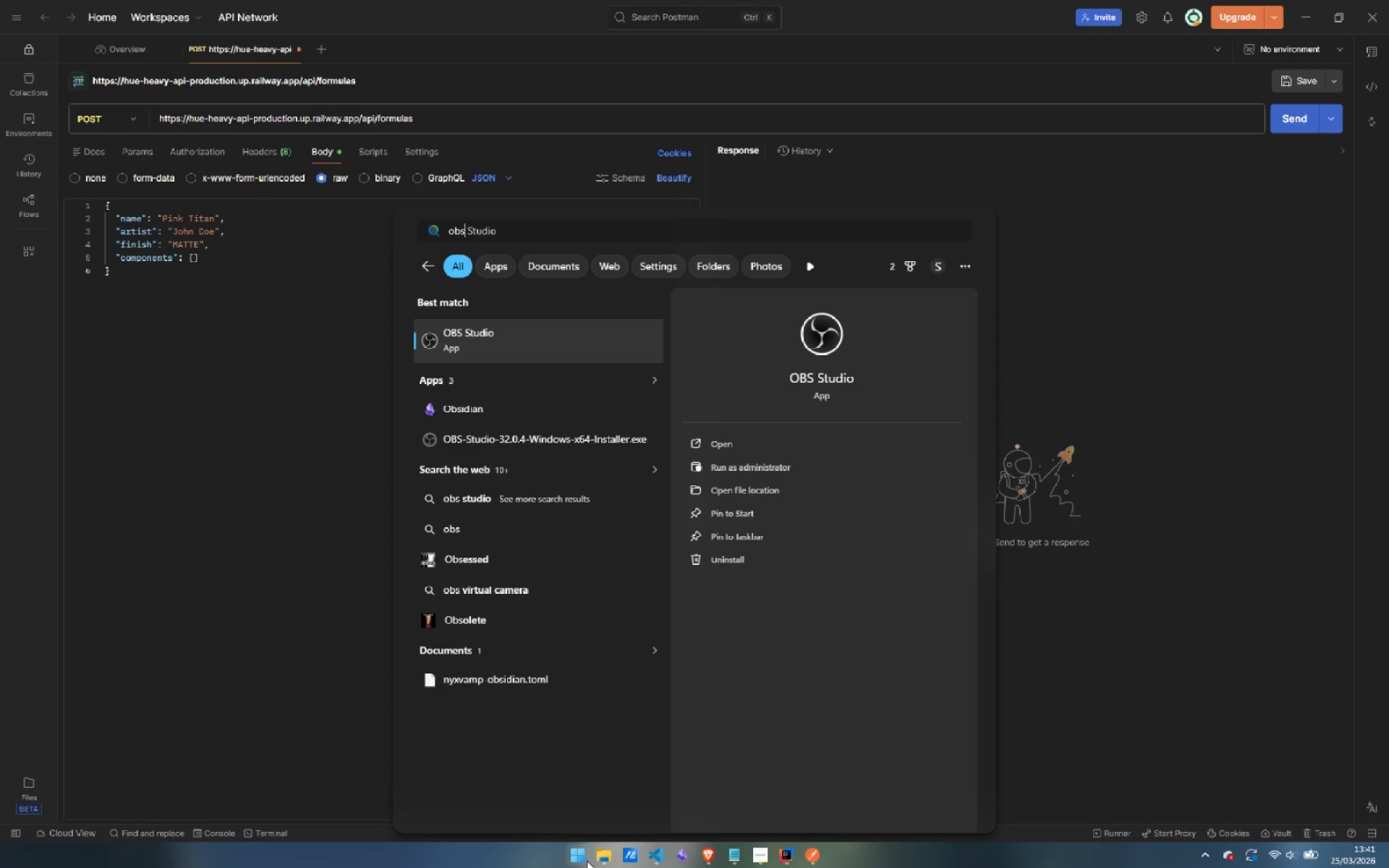 
key(Enter)
 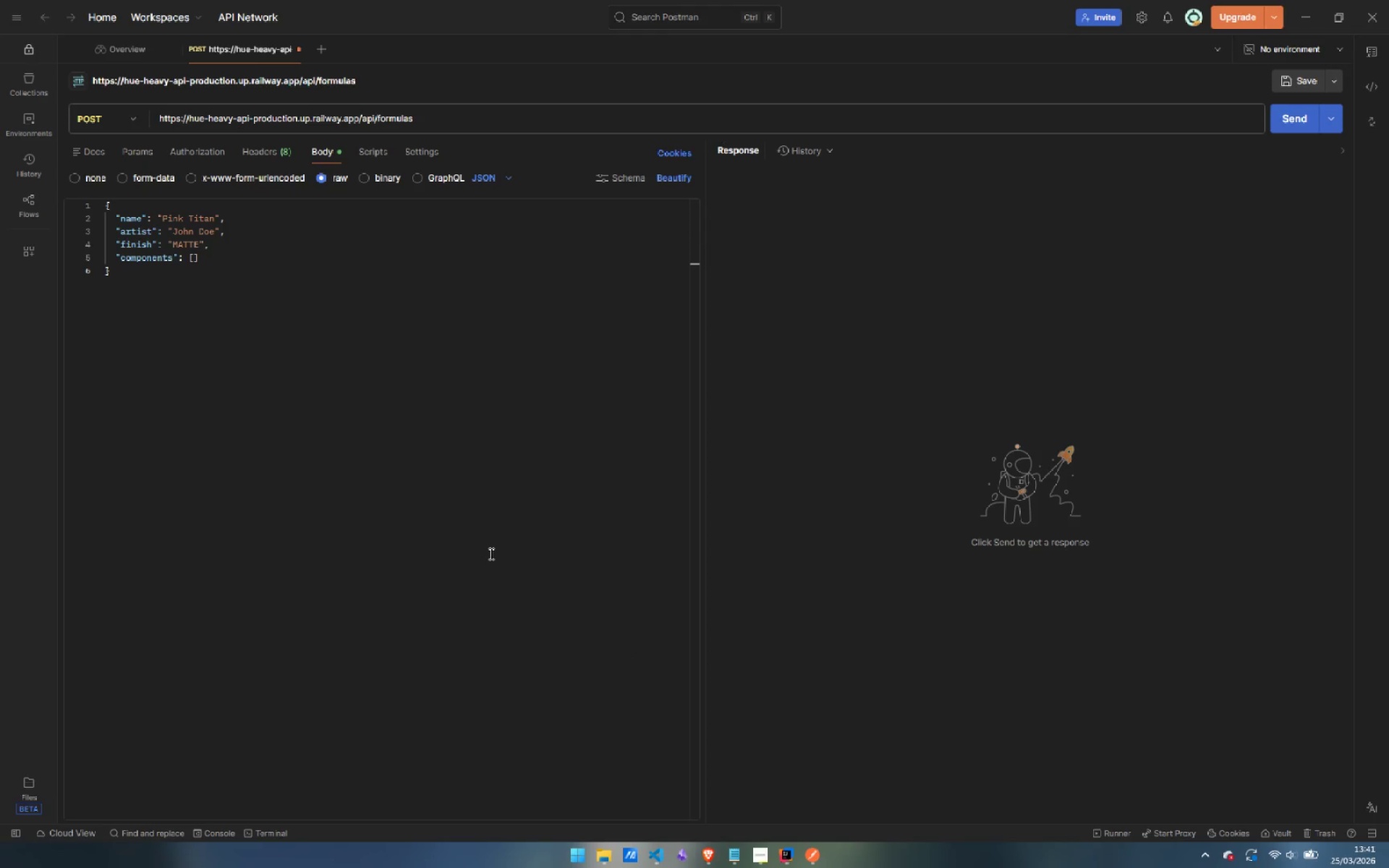 
wait(9.48)
 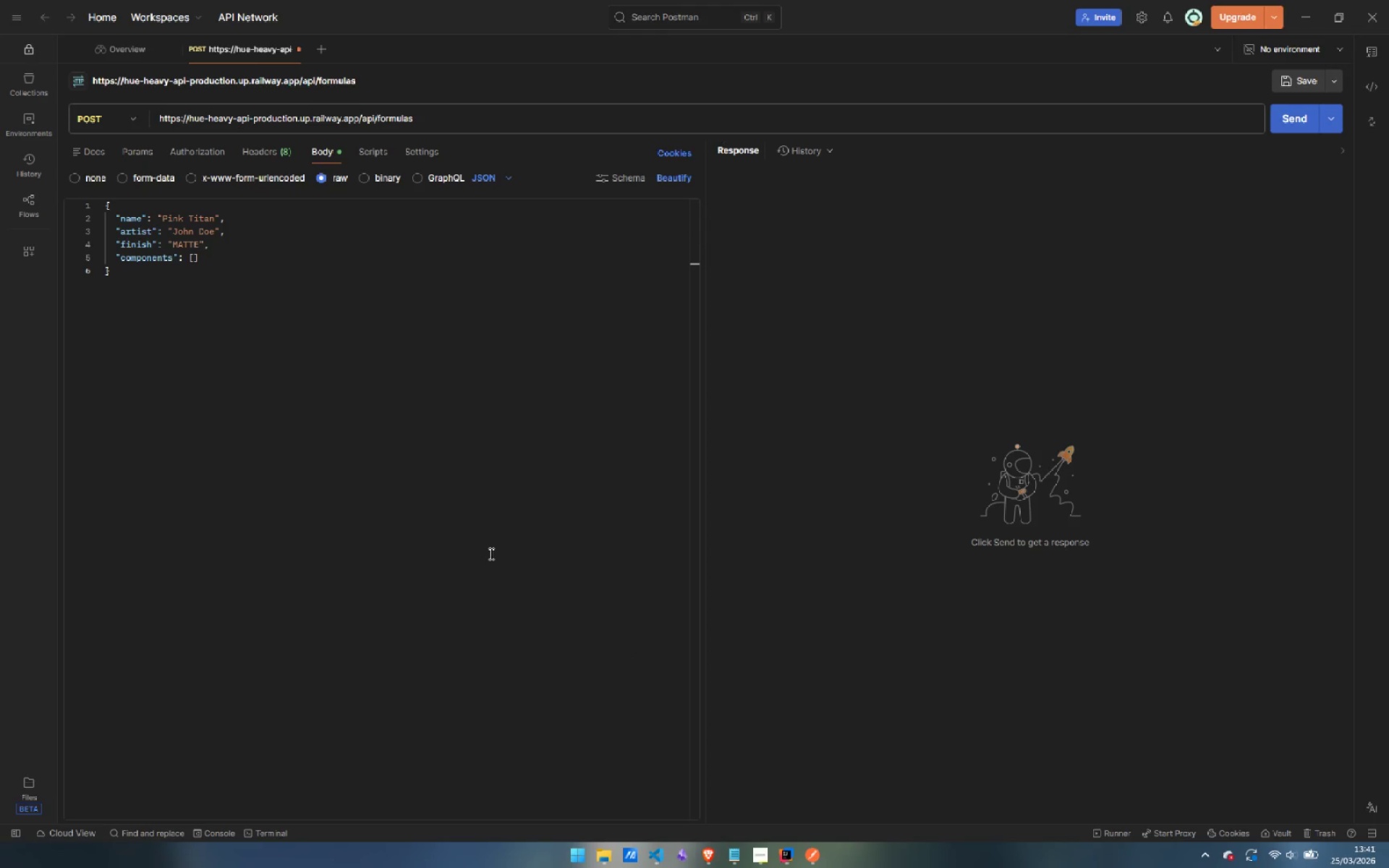 
right_click([318, 693])
 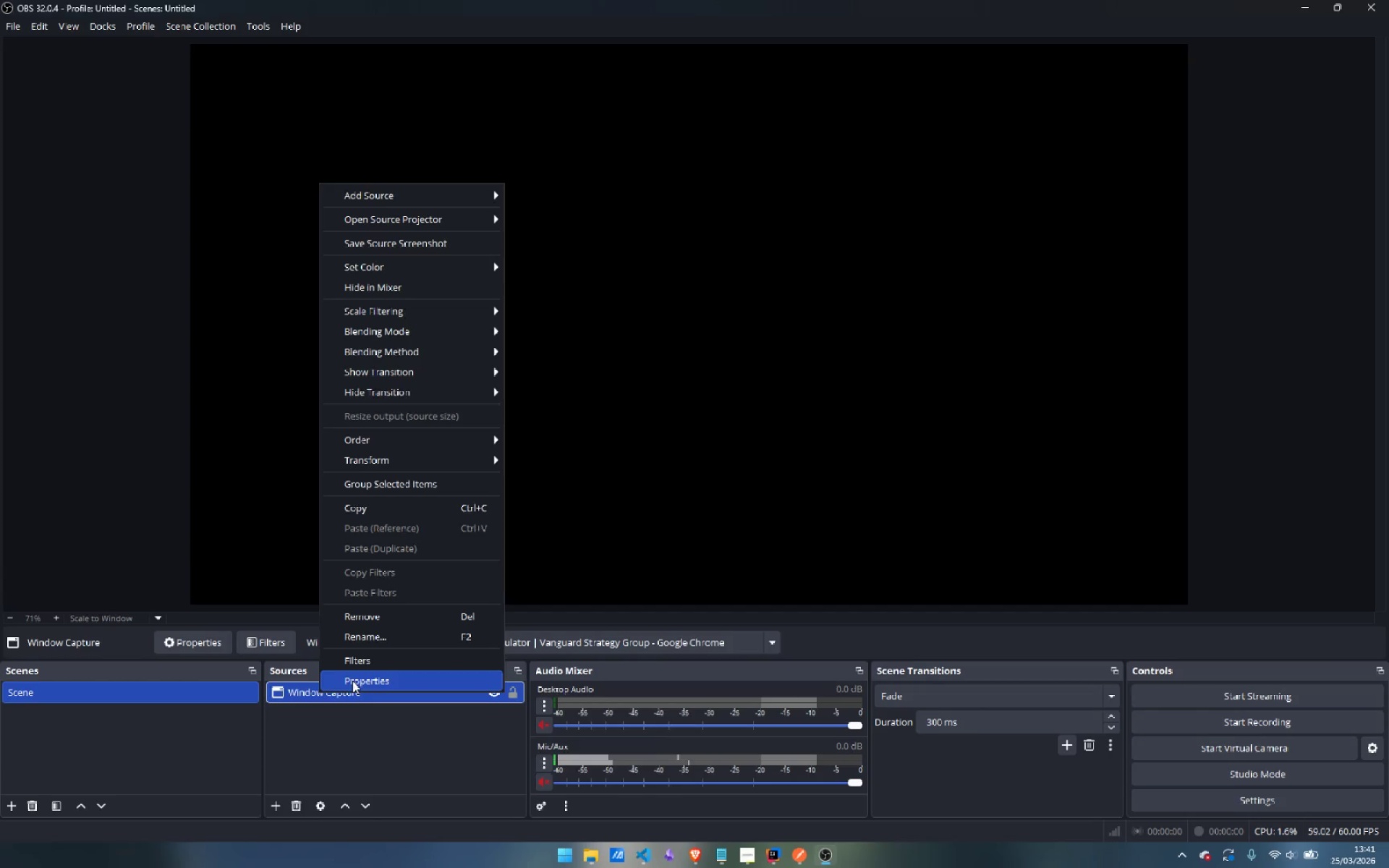 
left_click([355, 683])
 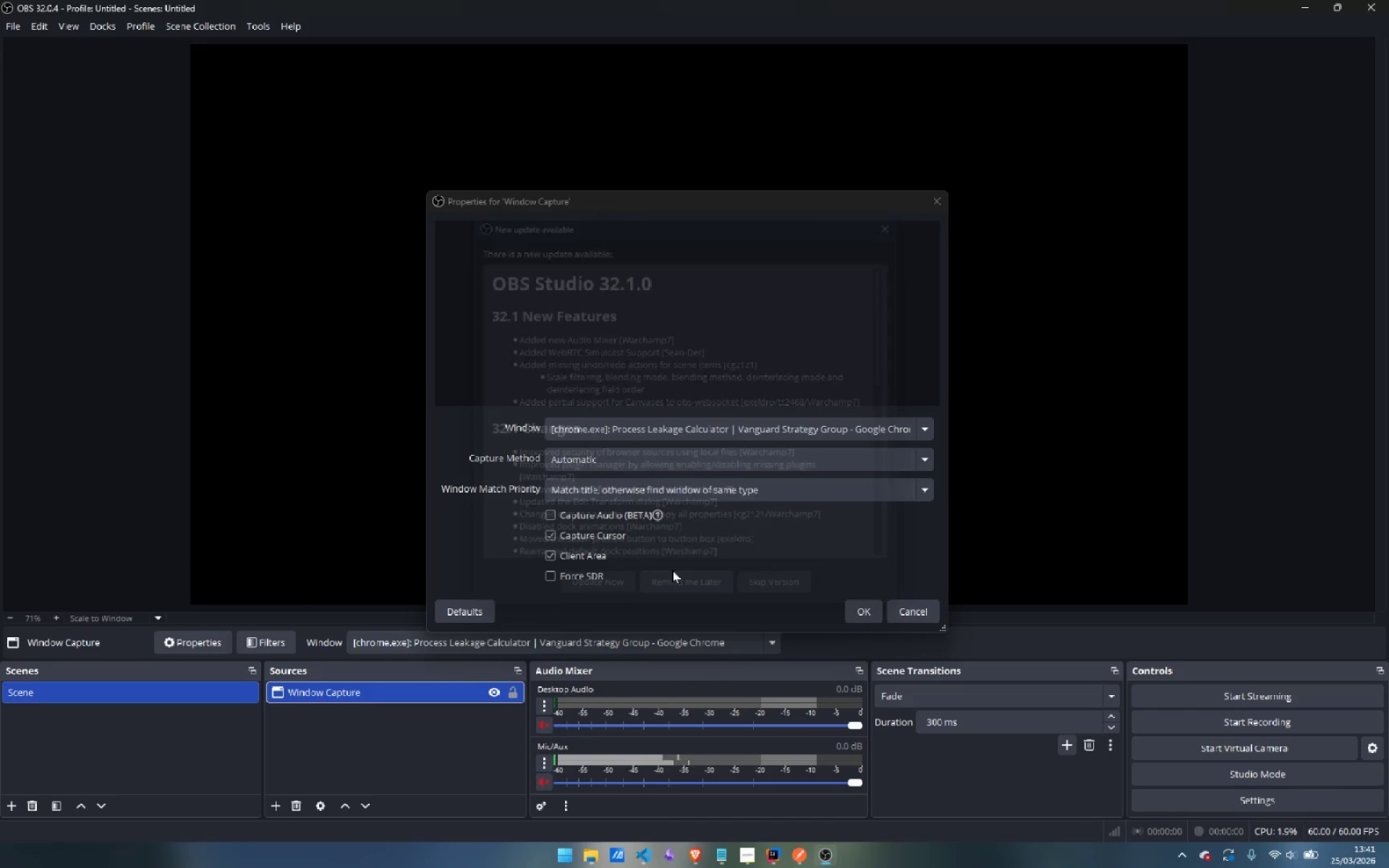 
left_click([674, 428])
 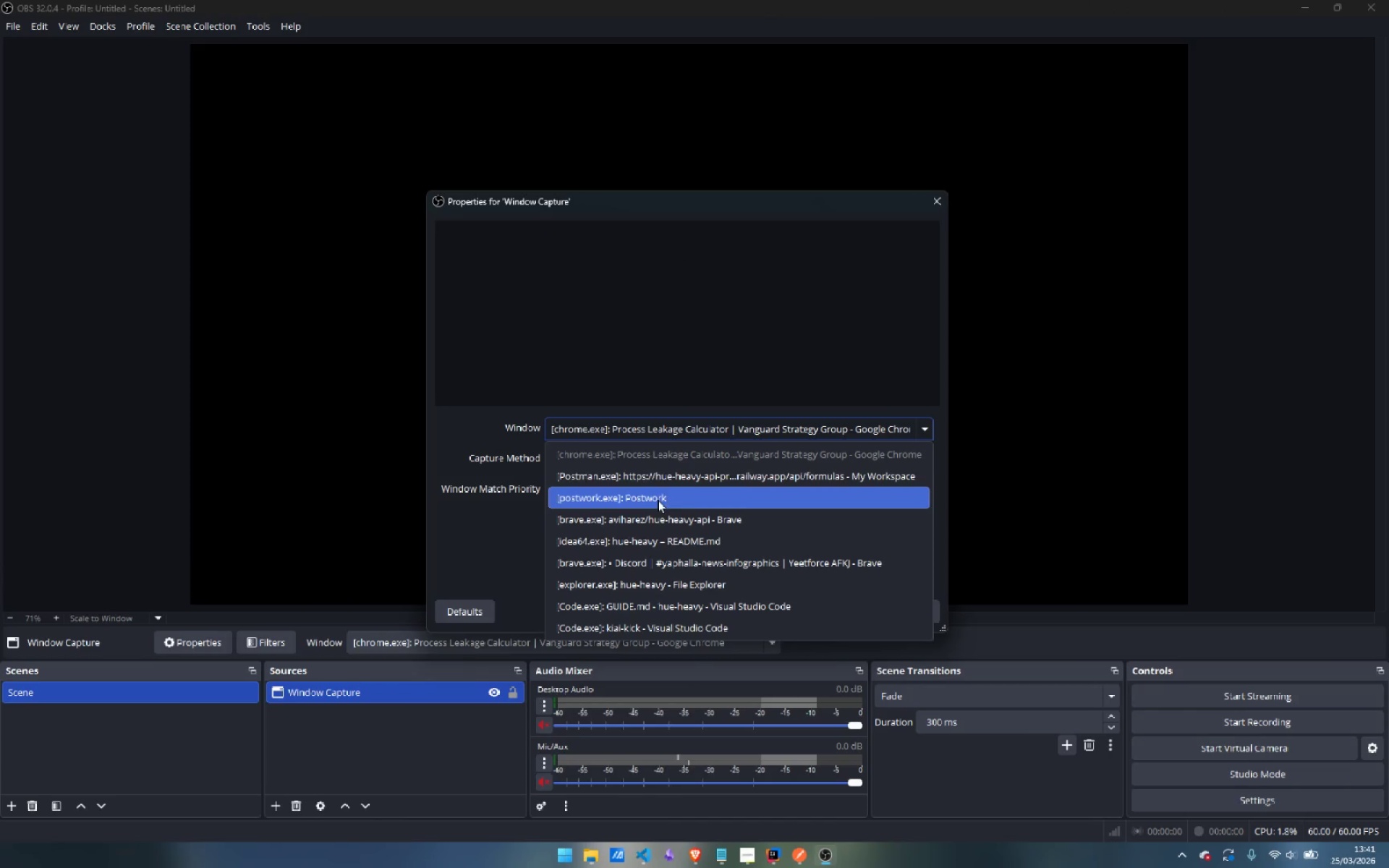 
left_click([665, 476])
 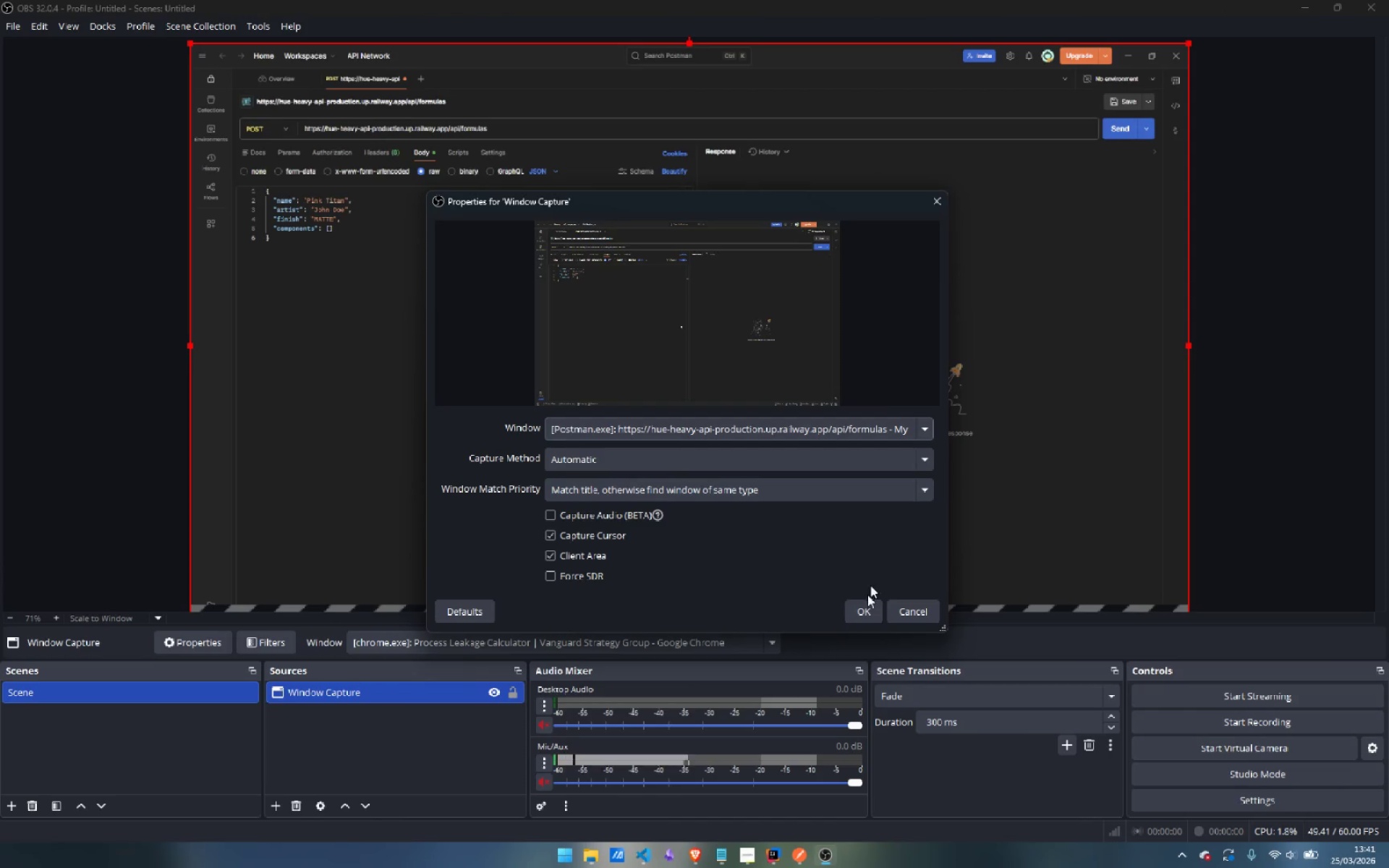 
left_click([866, 608])
 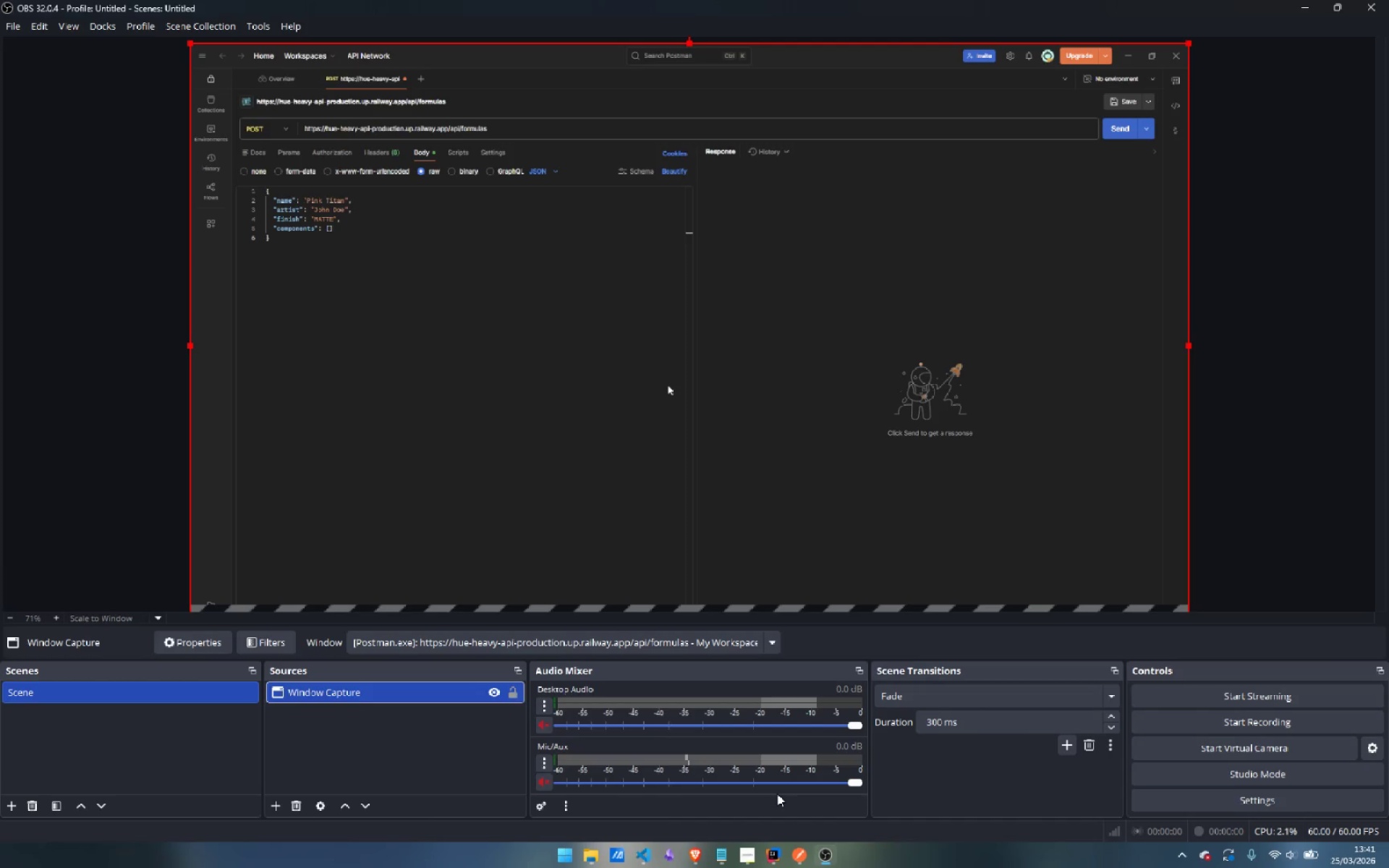 
left_click([744, 861])